 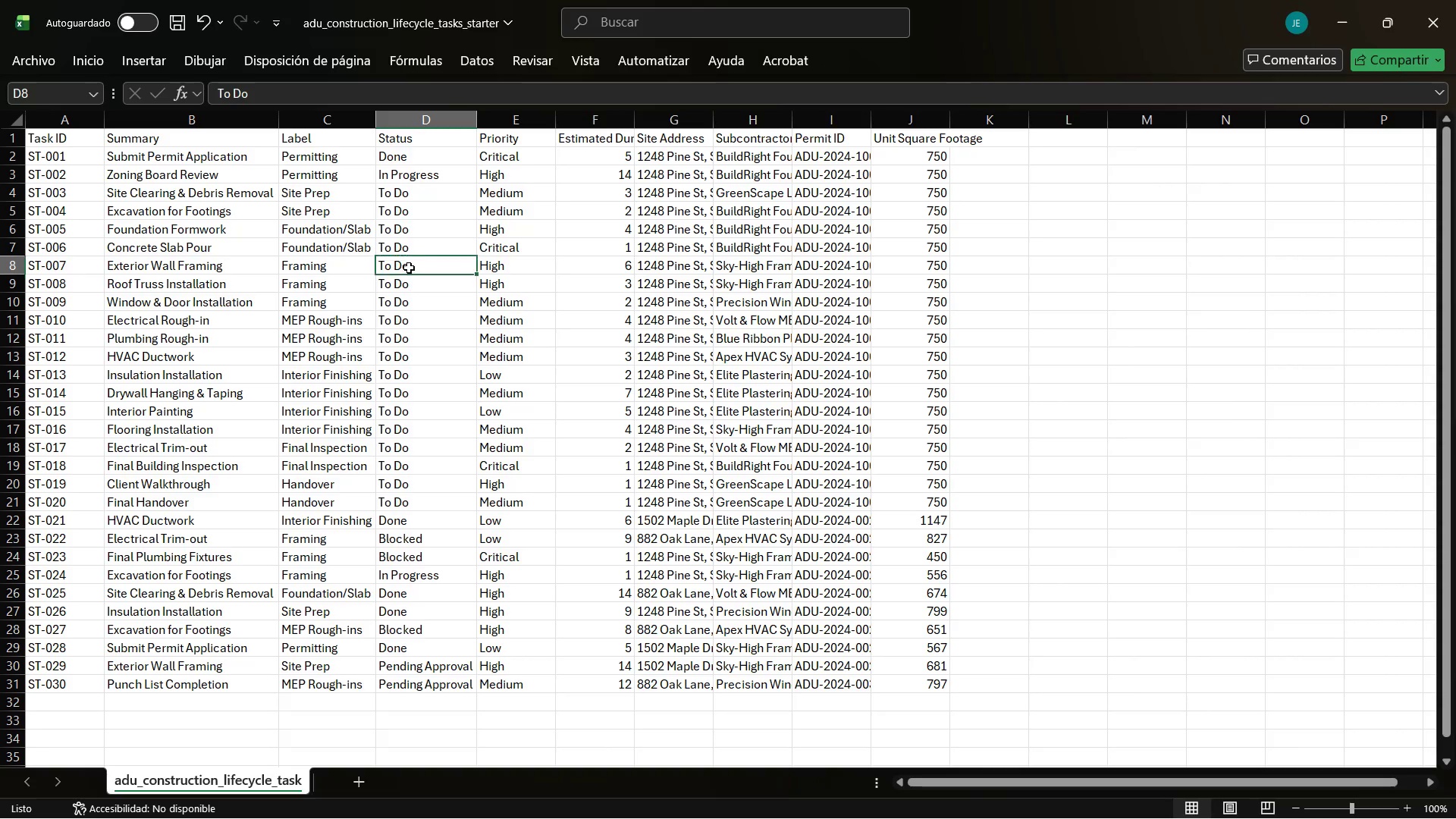 
left_click([411, 250])
 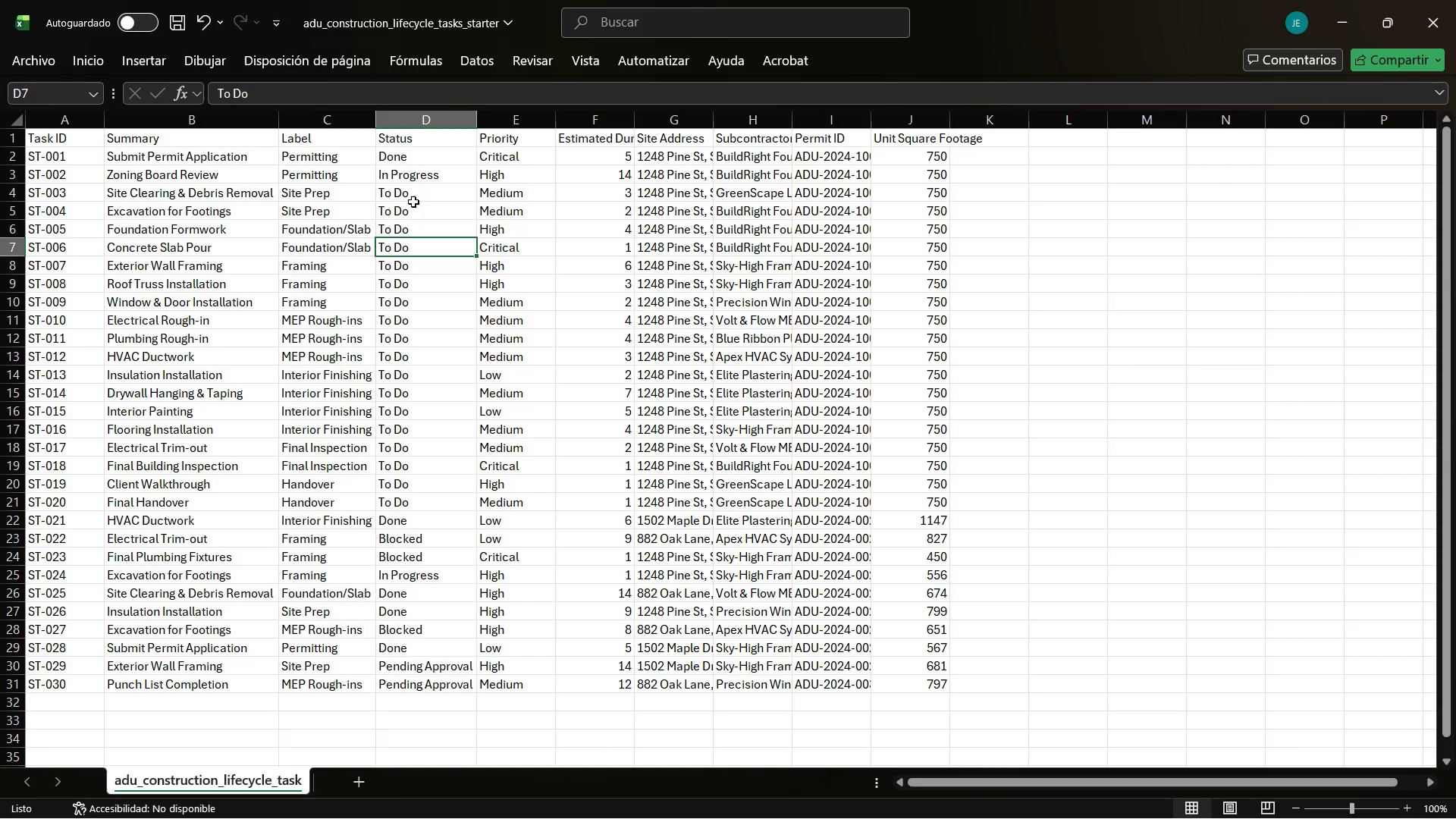 
left_click([416, 200])
 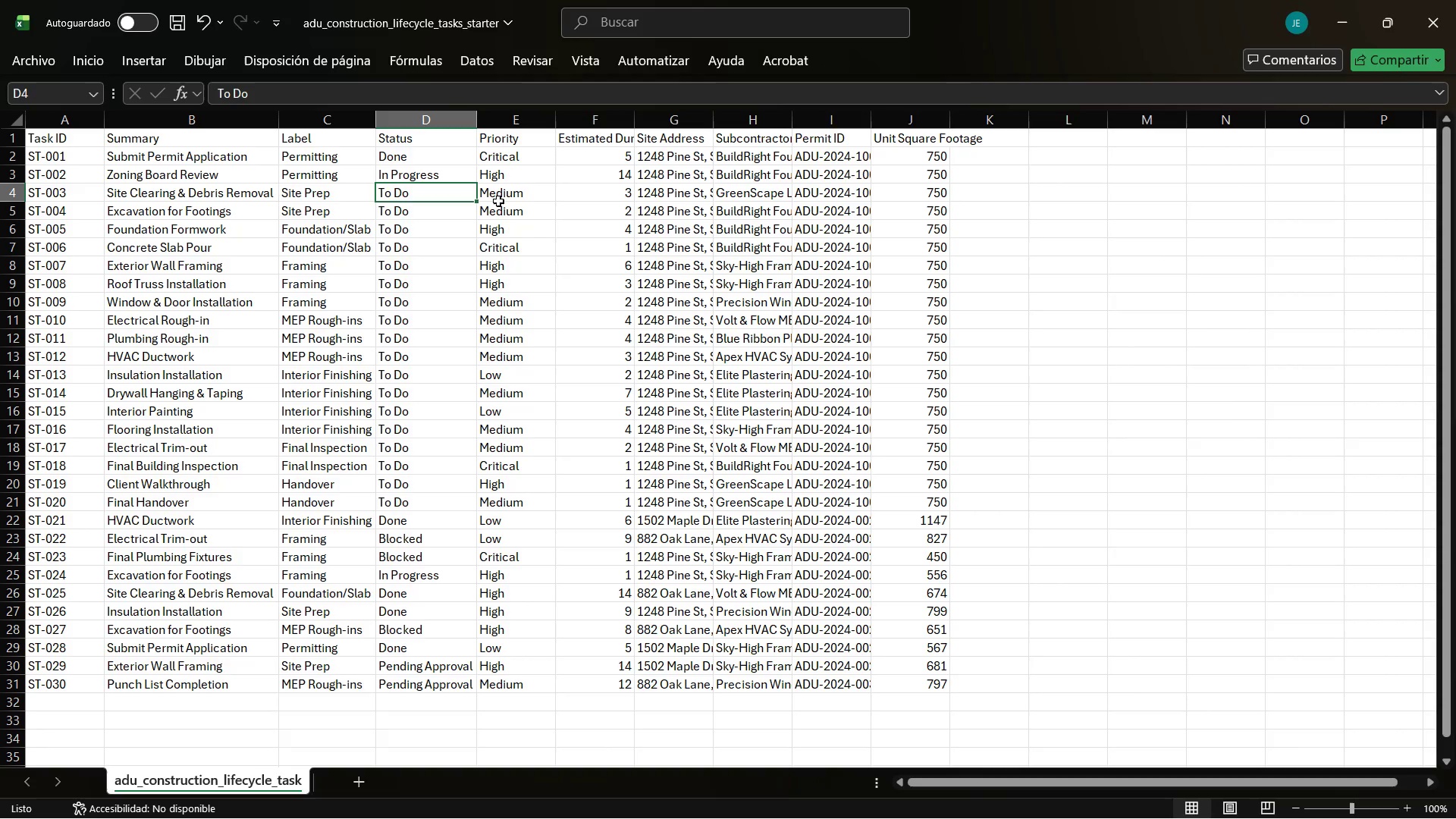 
wait(5.39)
 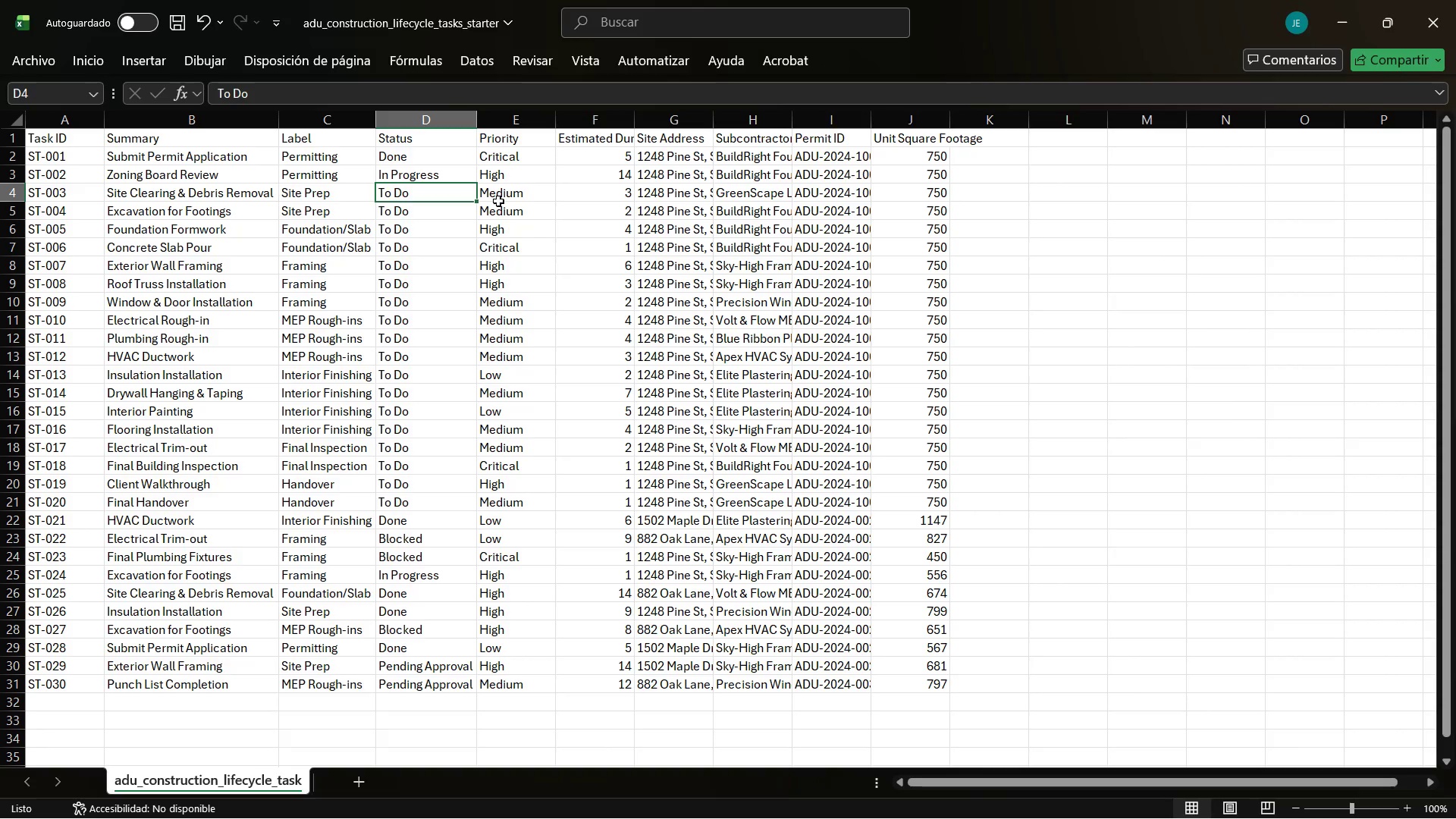 
key(ArrowLeft)
 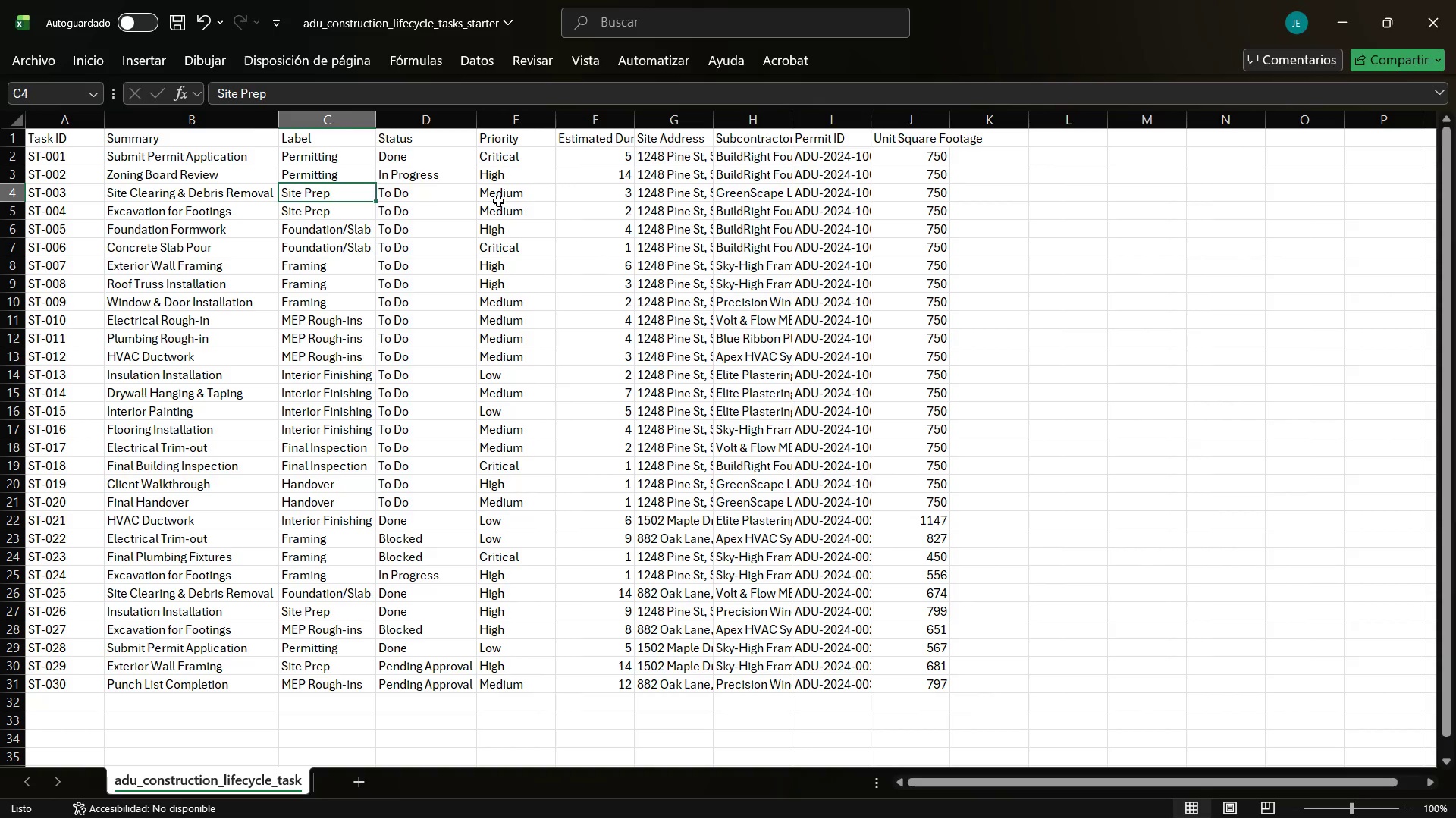 
key(ArrowRight)
 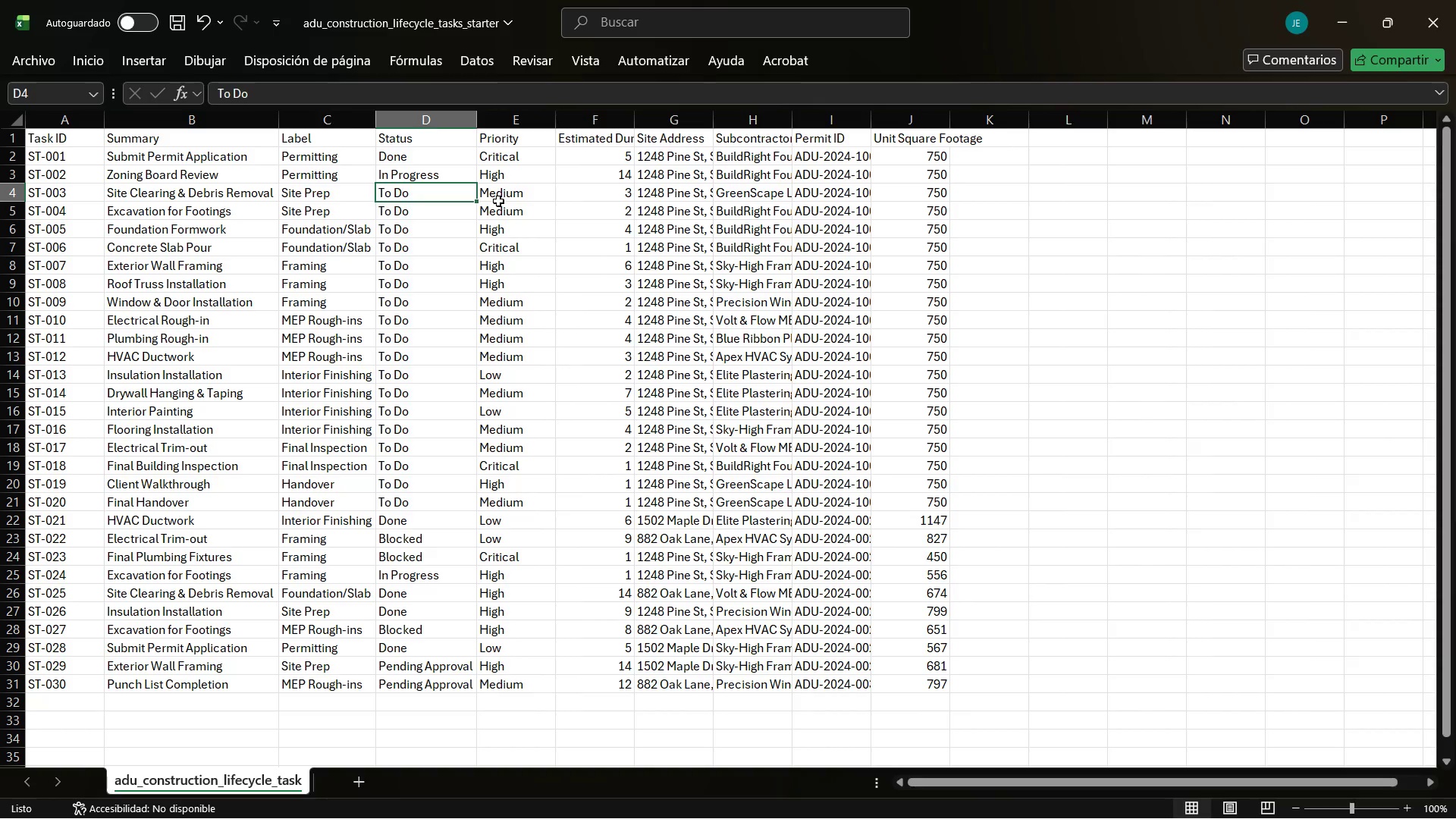 
key(ArrowLeft)
 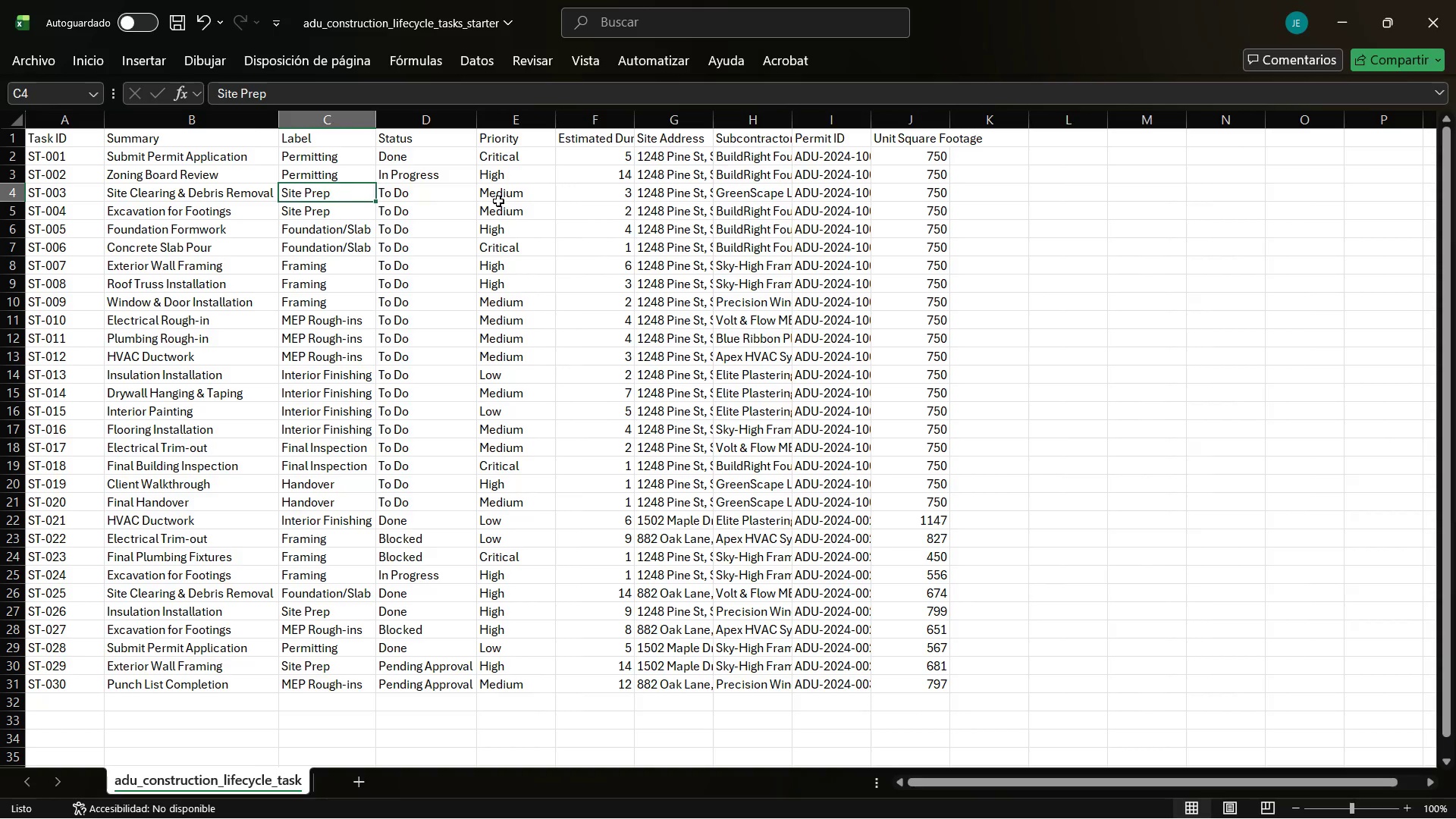 
key(ArrowRight)
 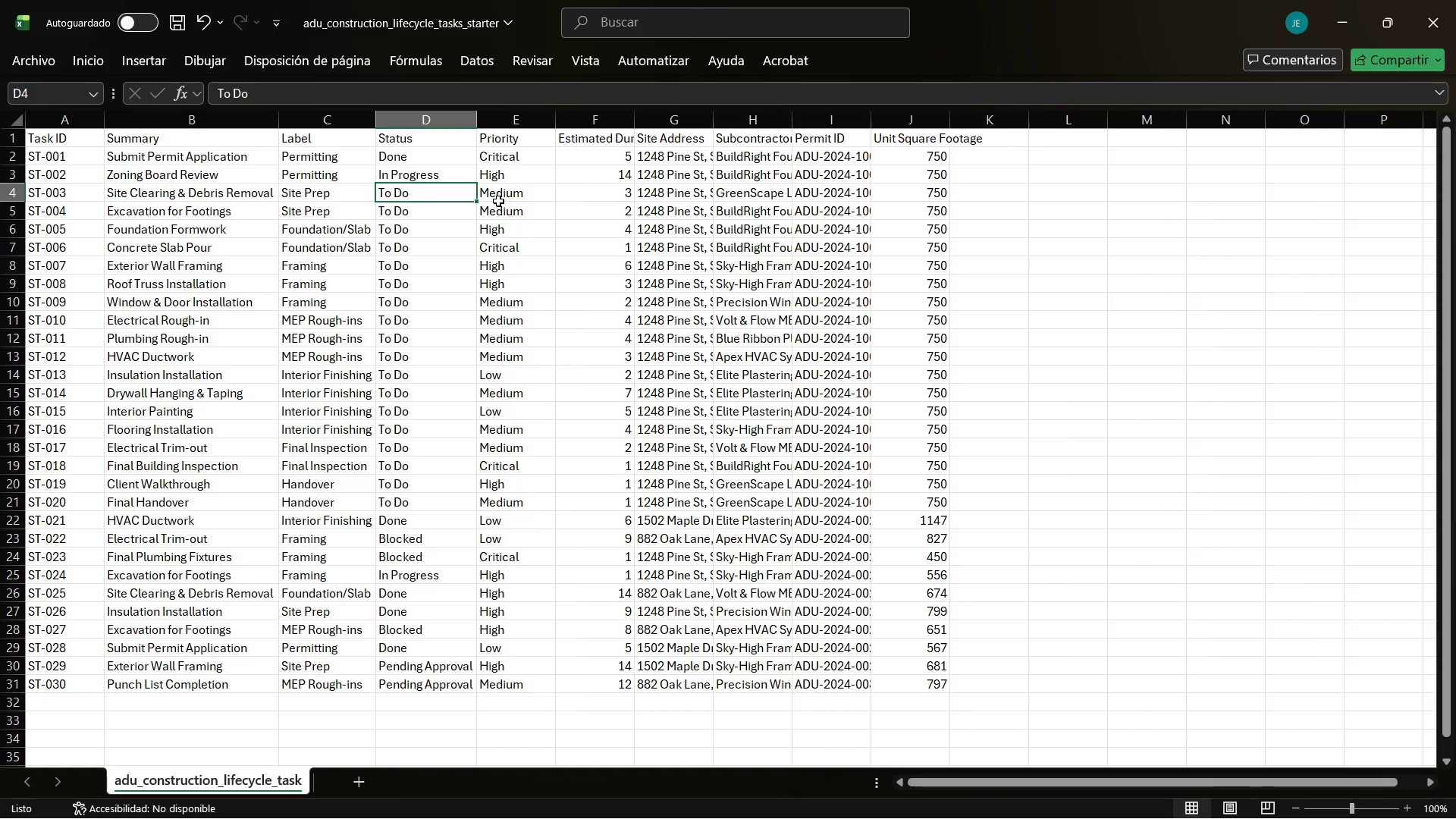 
key(ArrowUp)
 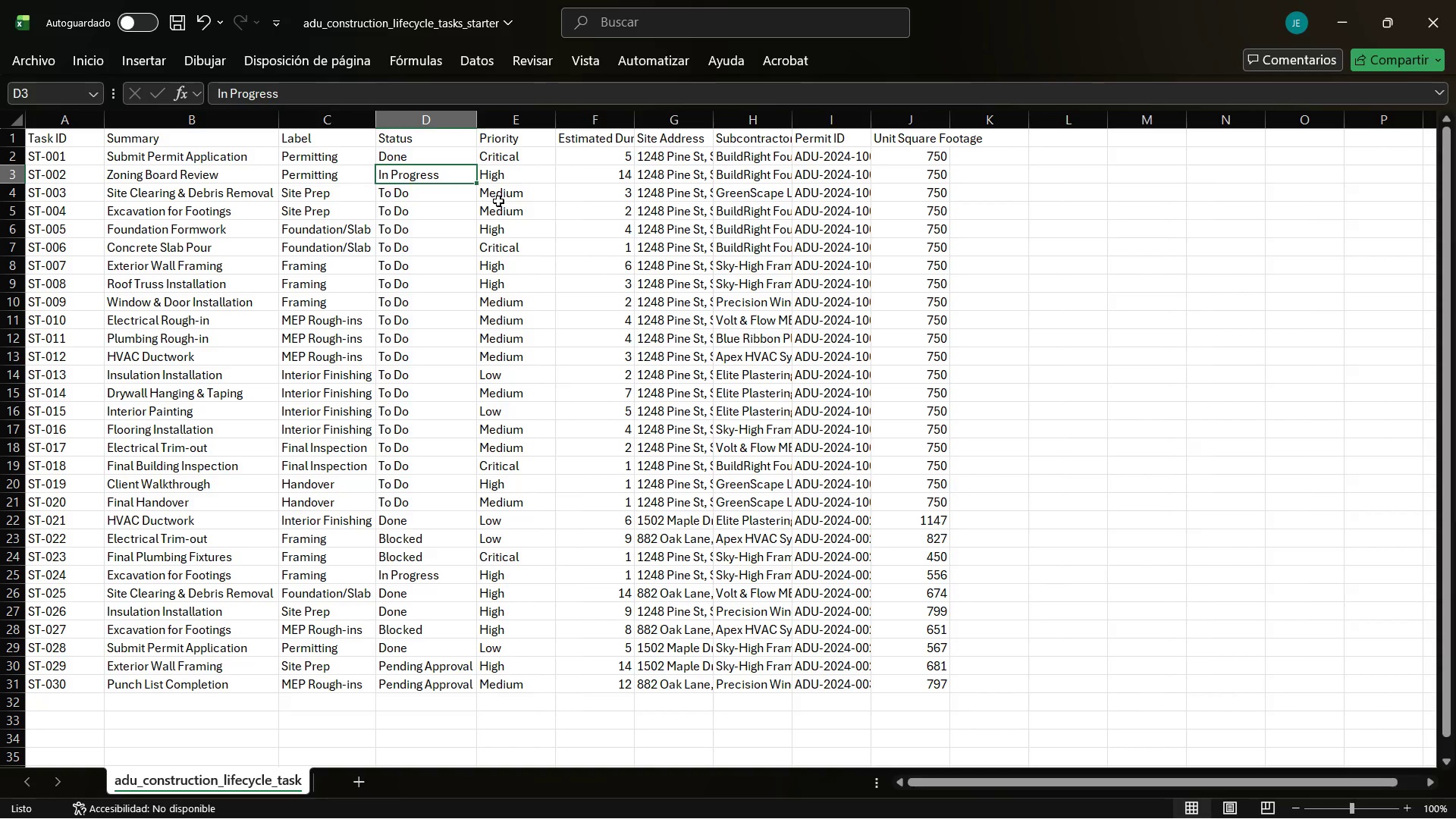 
key(ArrowLeft)
 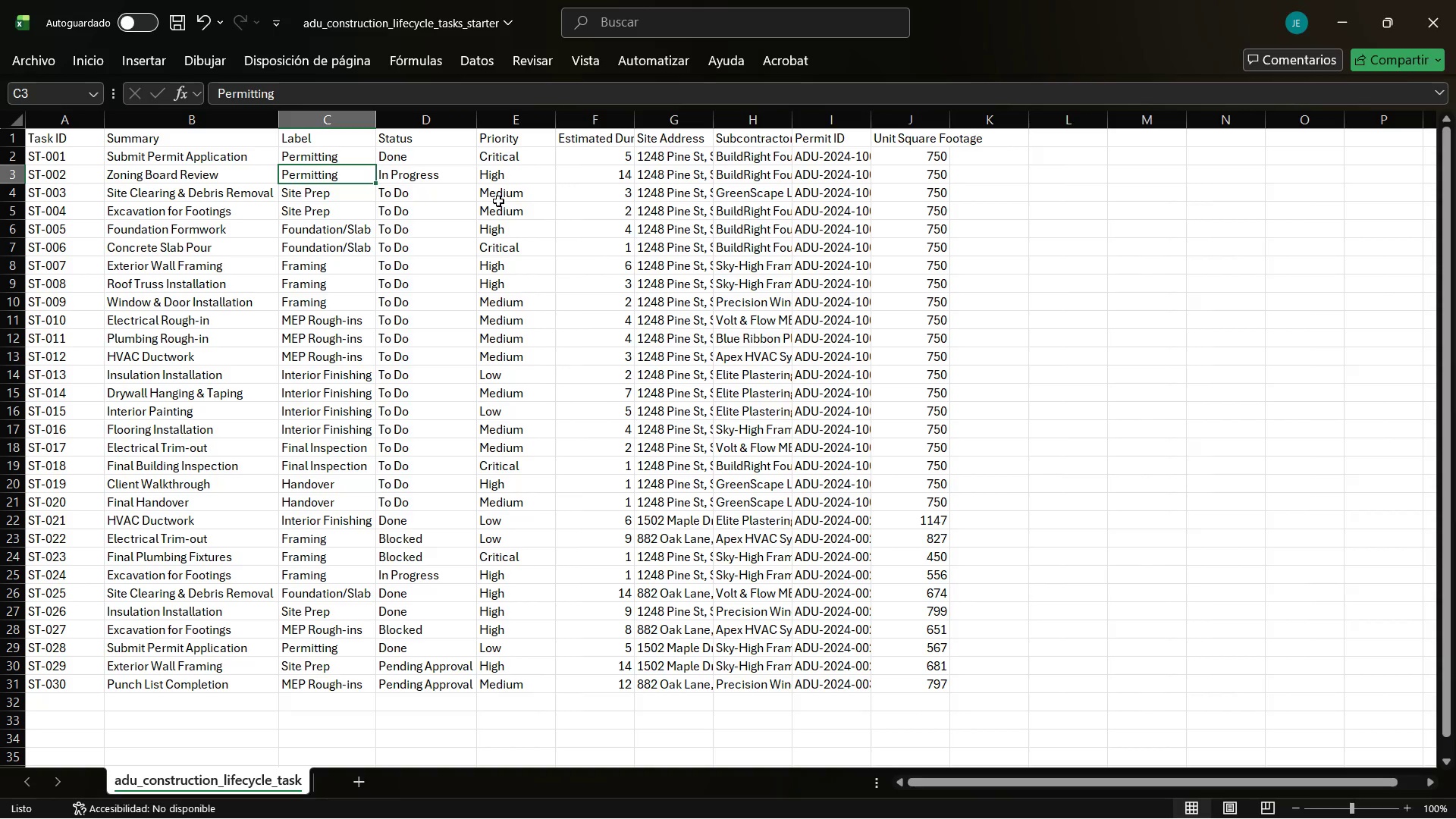 
key(ArrowRight)
 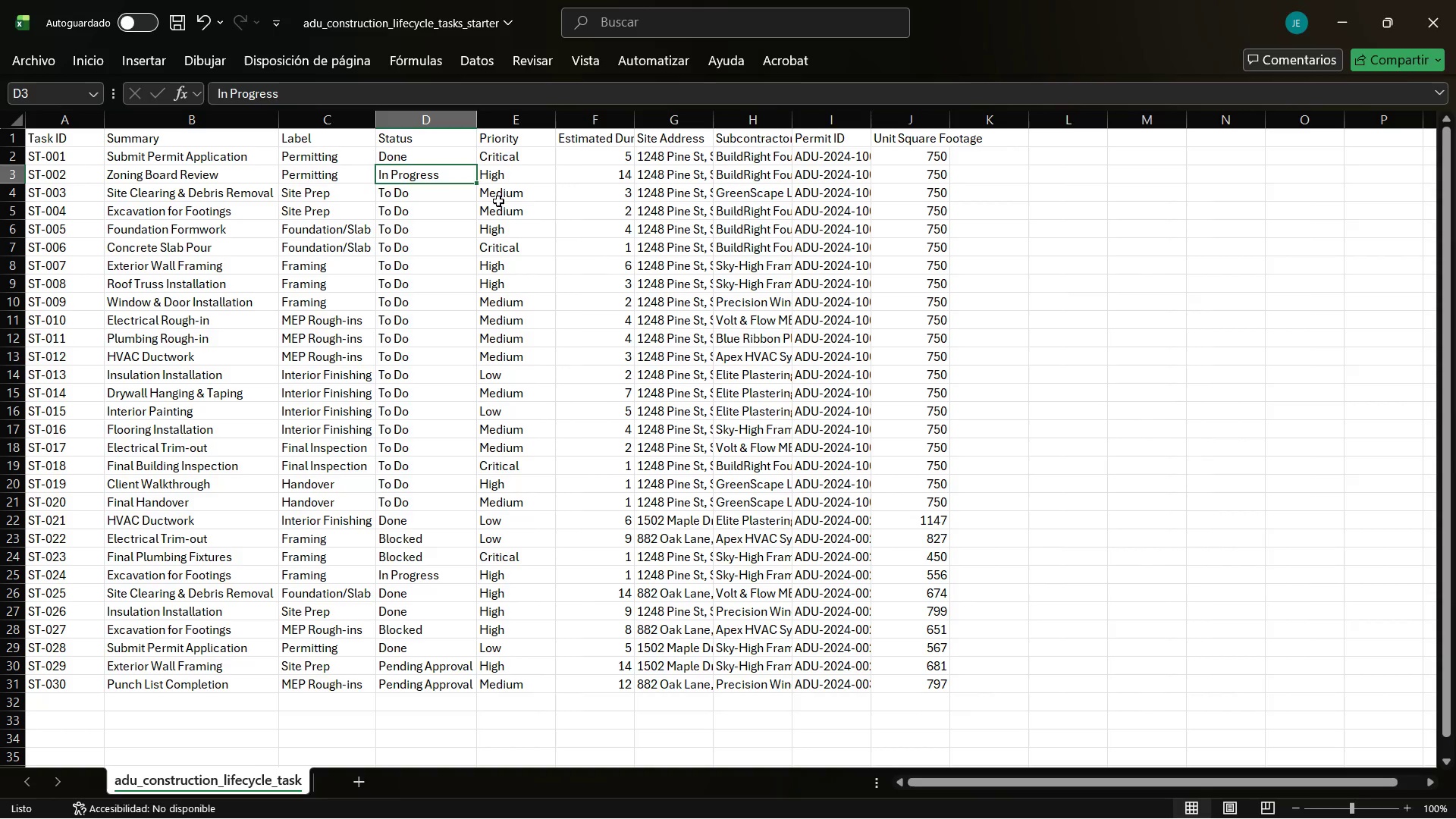 
key(ArrowUp)
 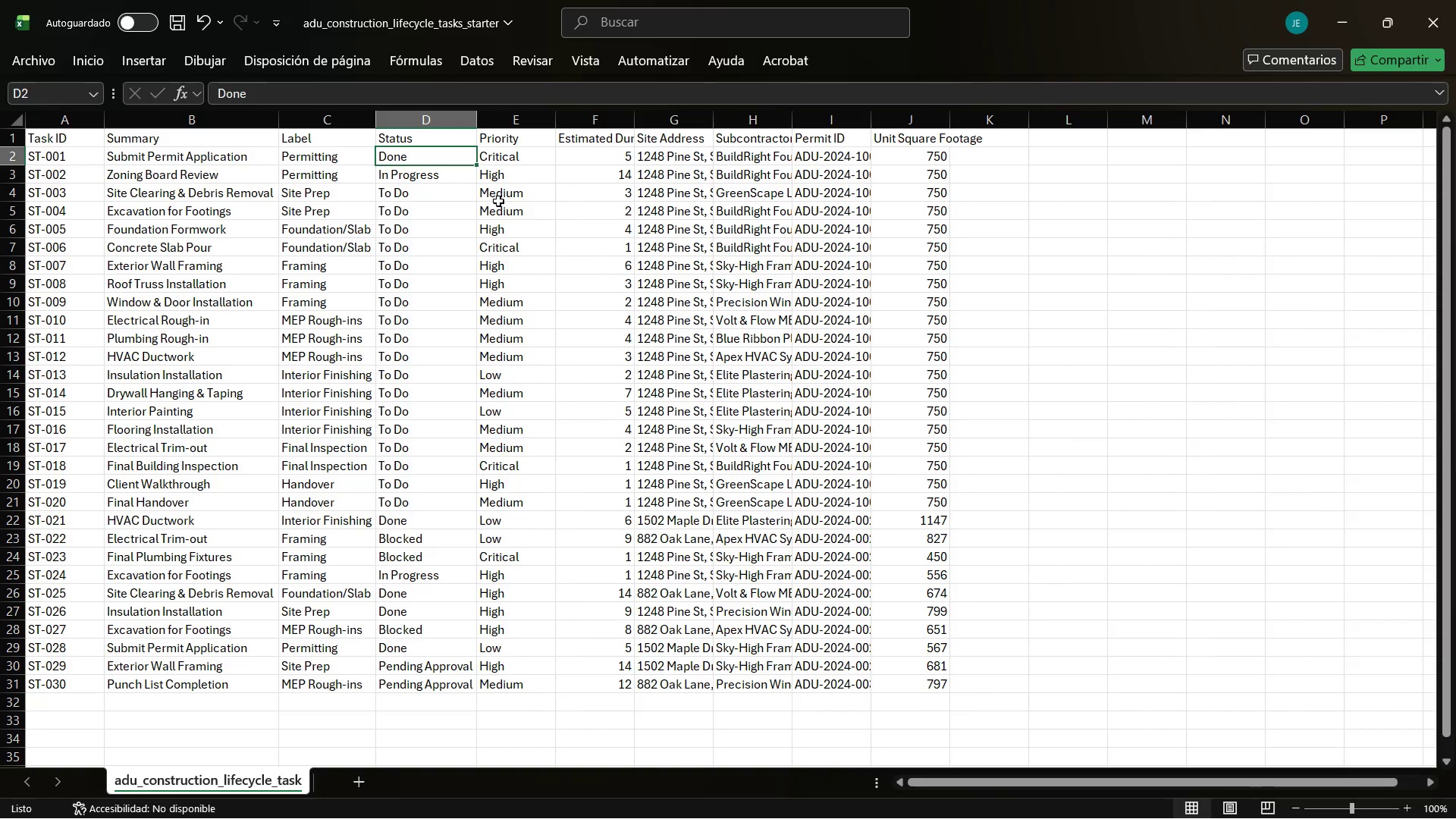 
key(ArrowUp)
 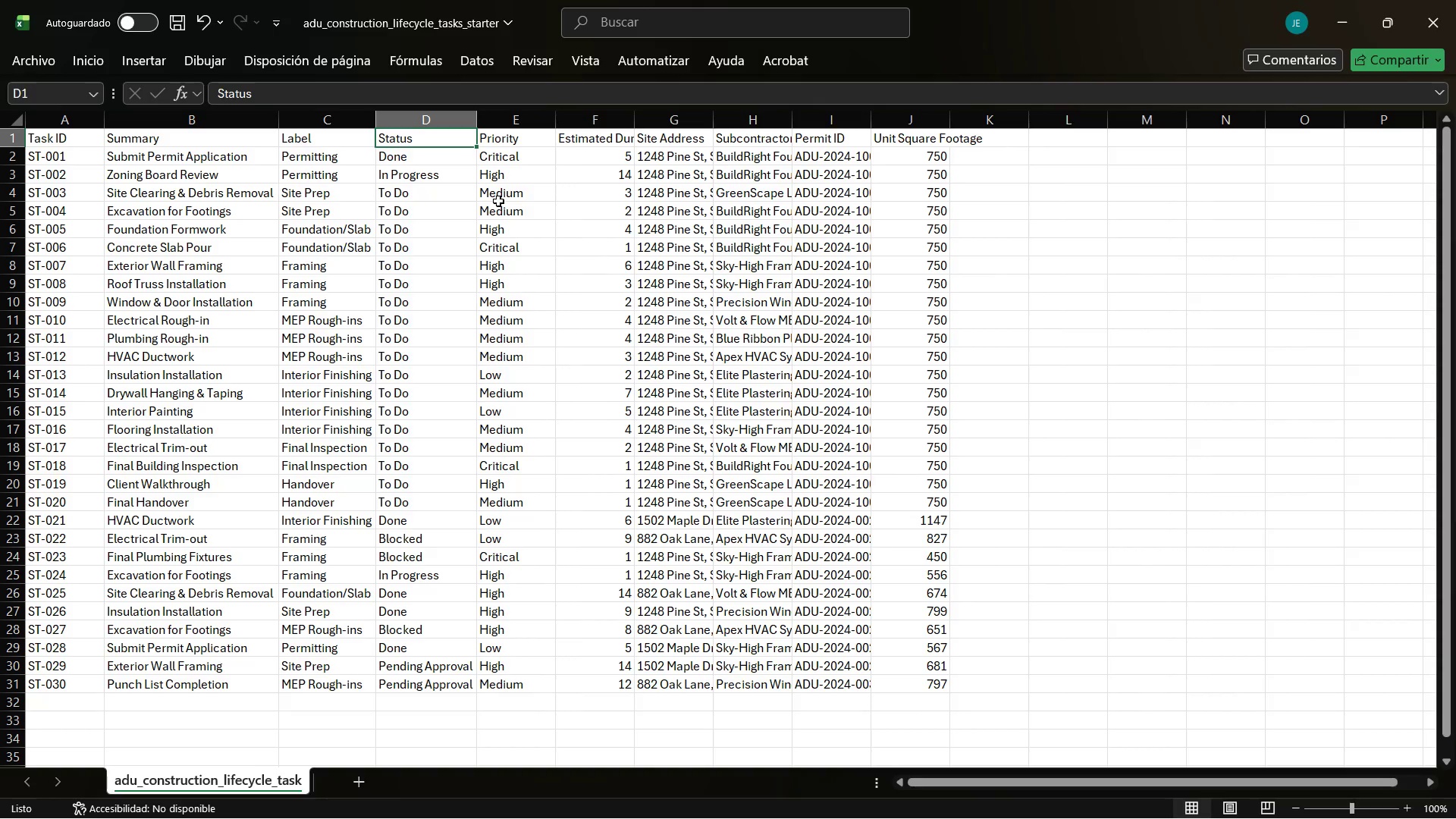 
key(ArrowDown)
 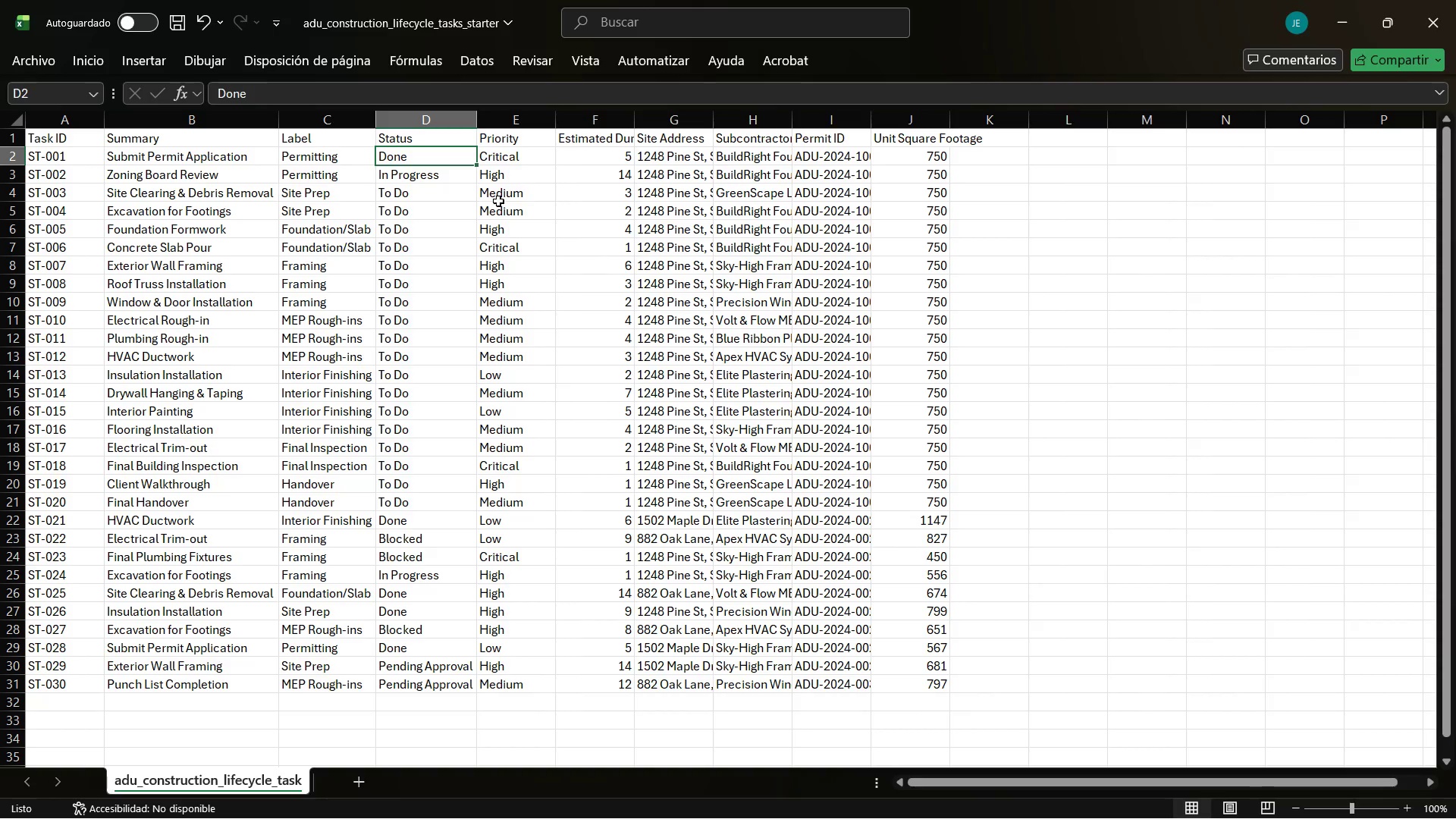 
key(ArrowLeft)
 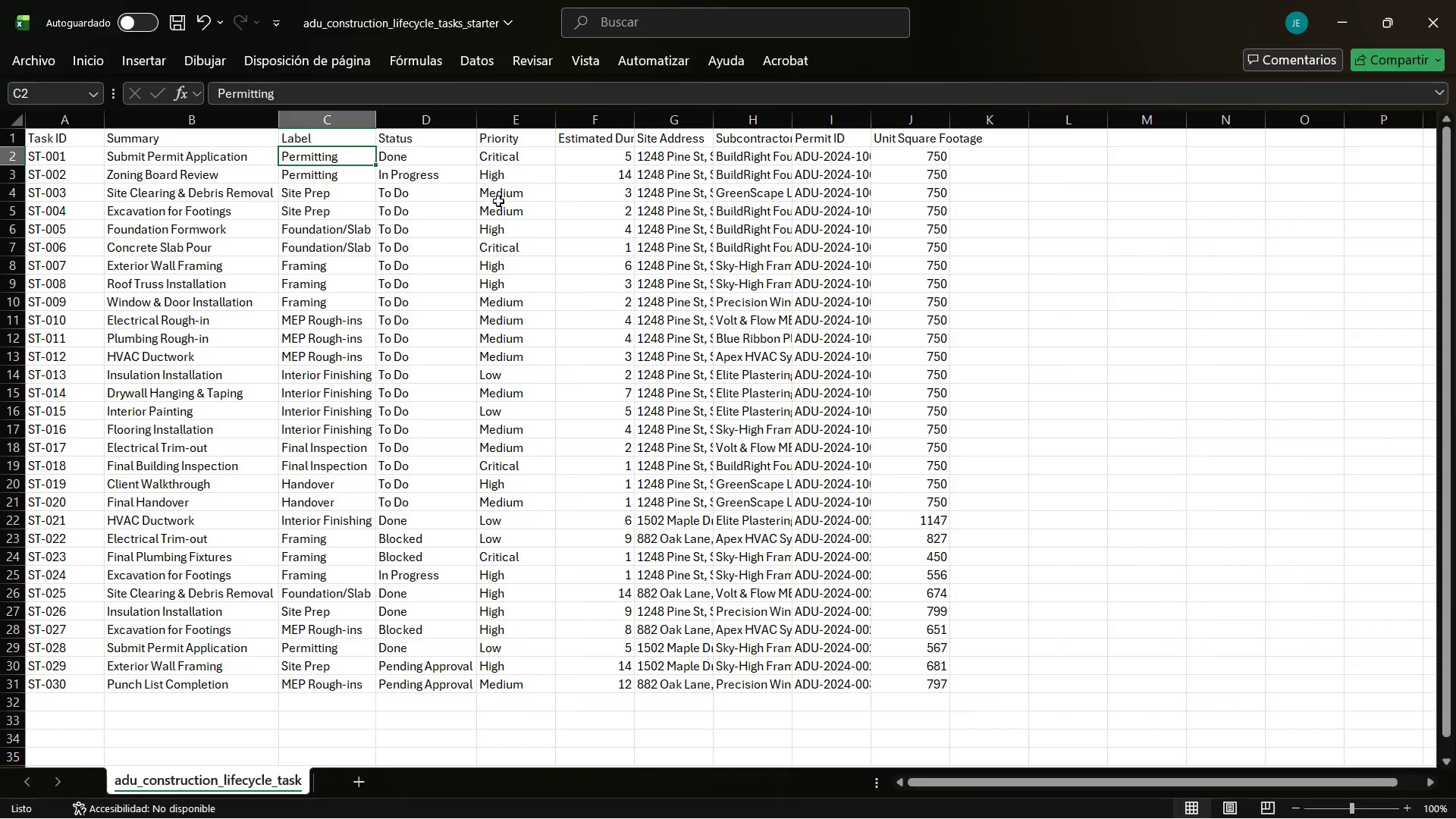 
key(Alt+AltLeft)
 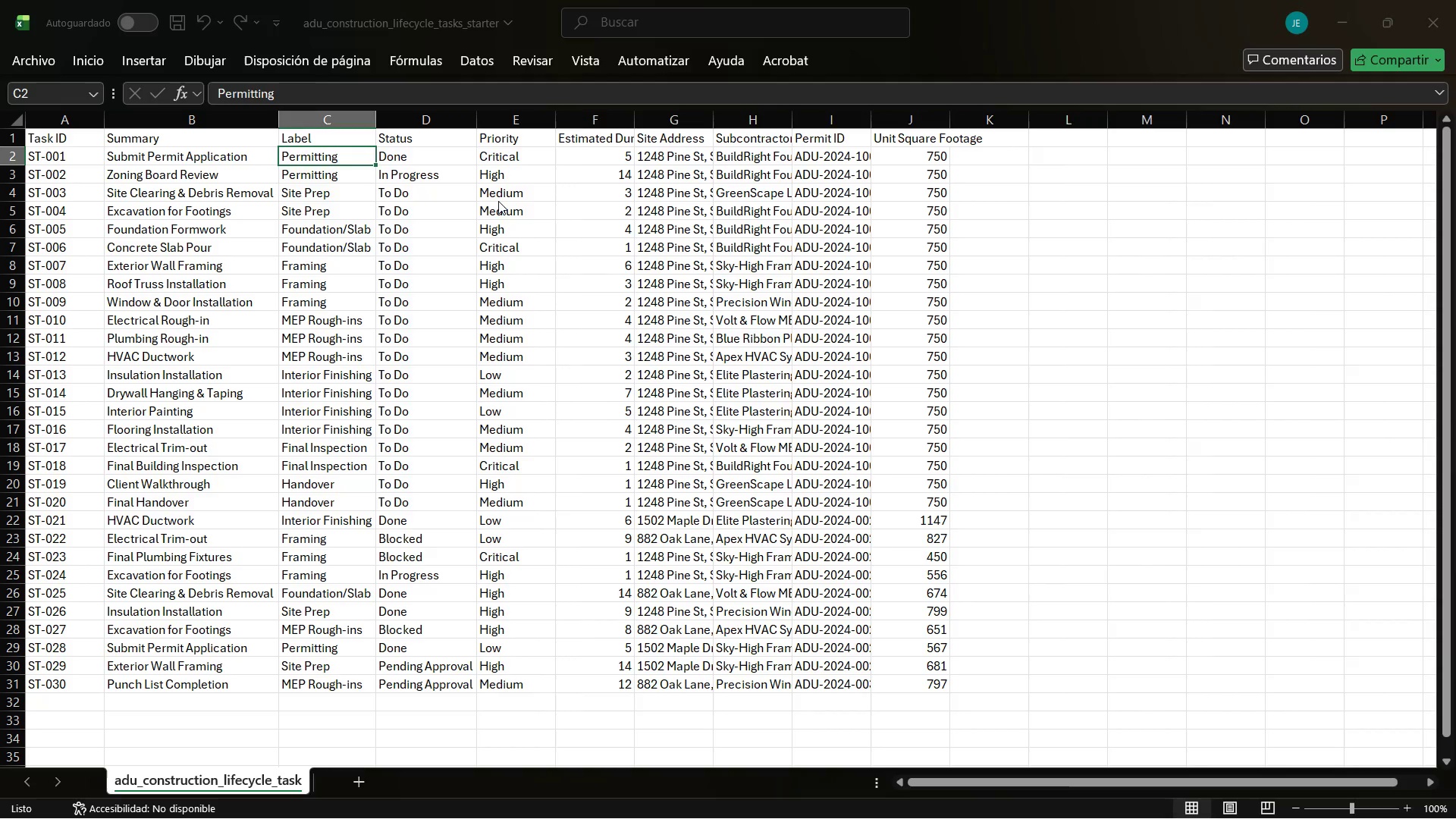 
key(Alt+Tab)